 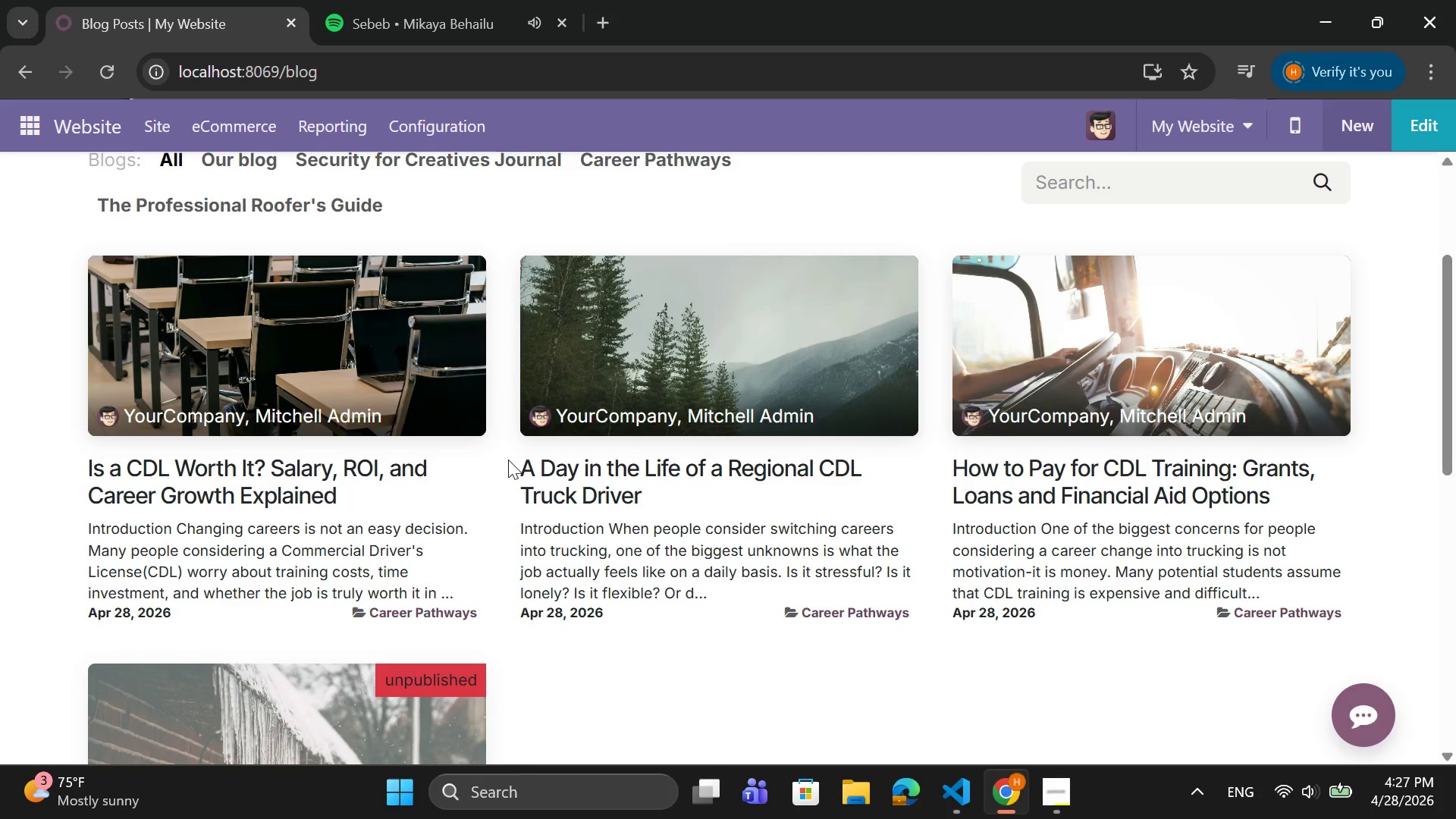 
scroll: coordinate [509, 459], scroll_direction: up, amount: 2.0
 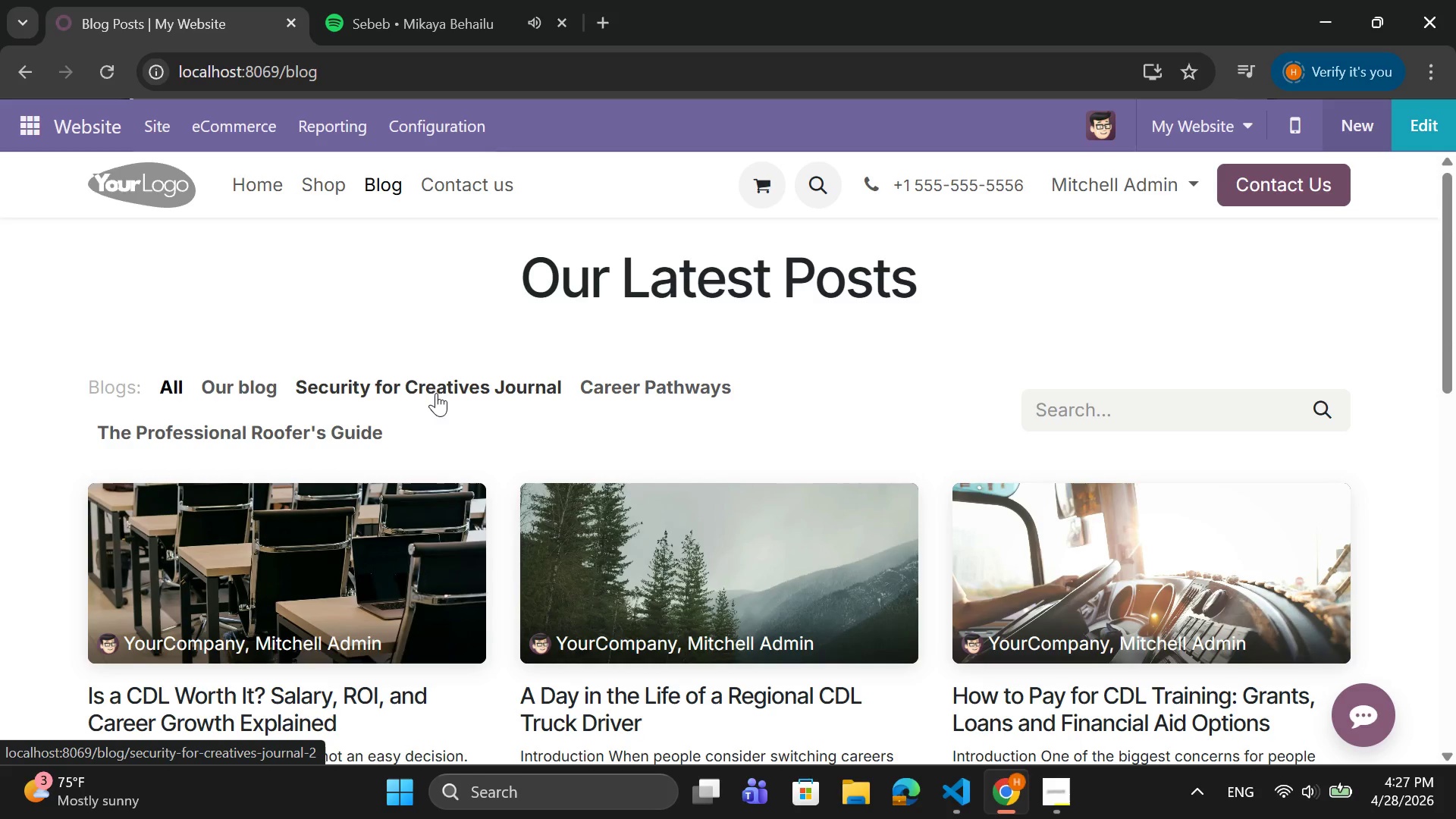 
scroll: coordinate [365, 393], scroll_direction: down, amount: 4.0
 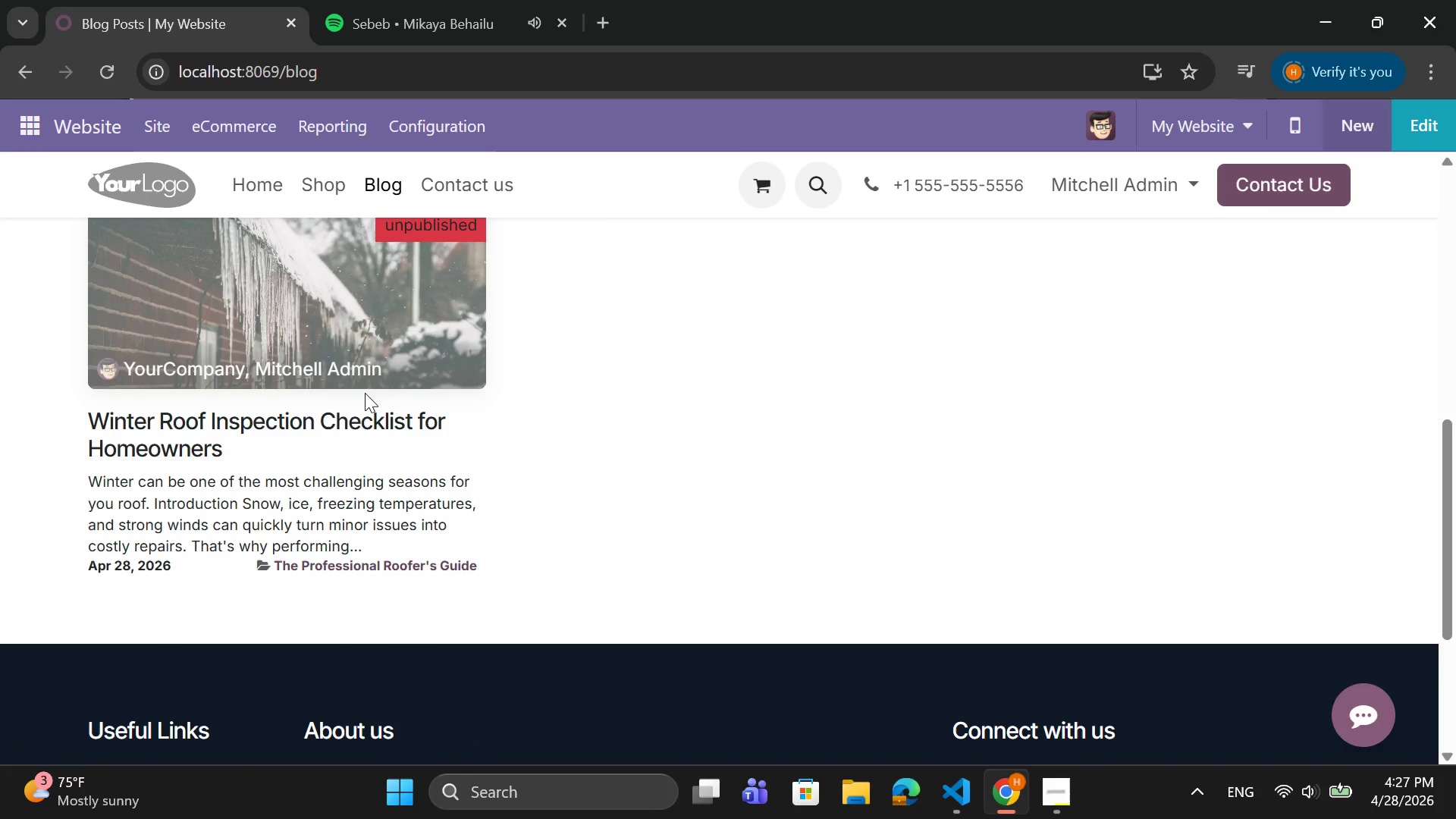 
left_click([359, 325])
 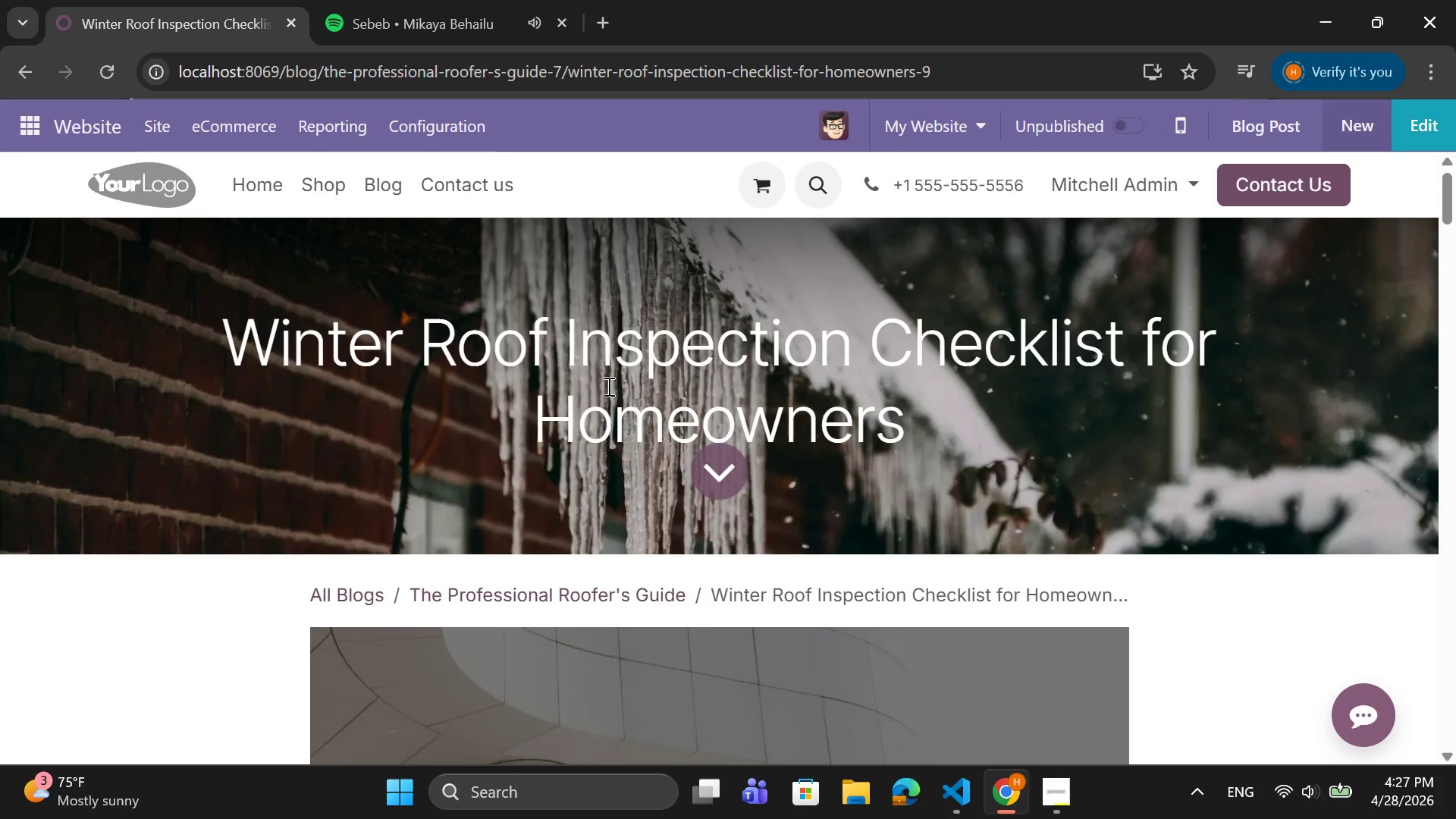 
scroll: coordinate [747, 378], scroll_direction: down, amount: 1.0
 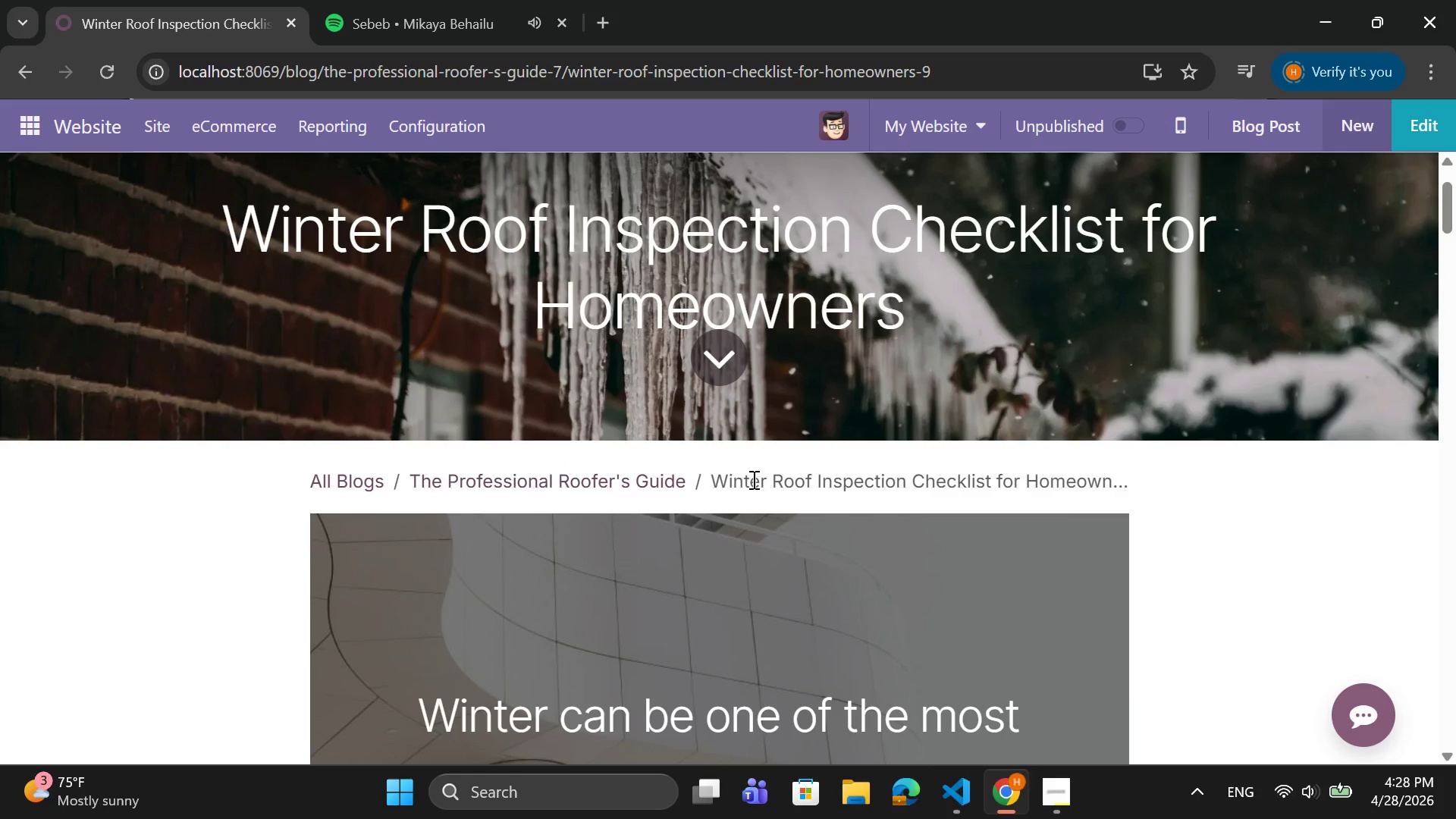 
wait(10.54)
 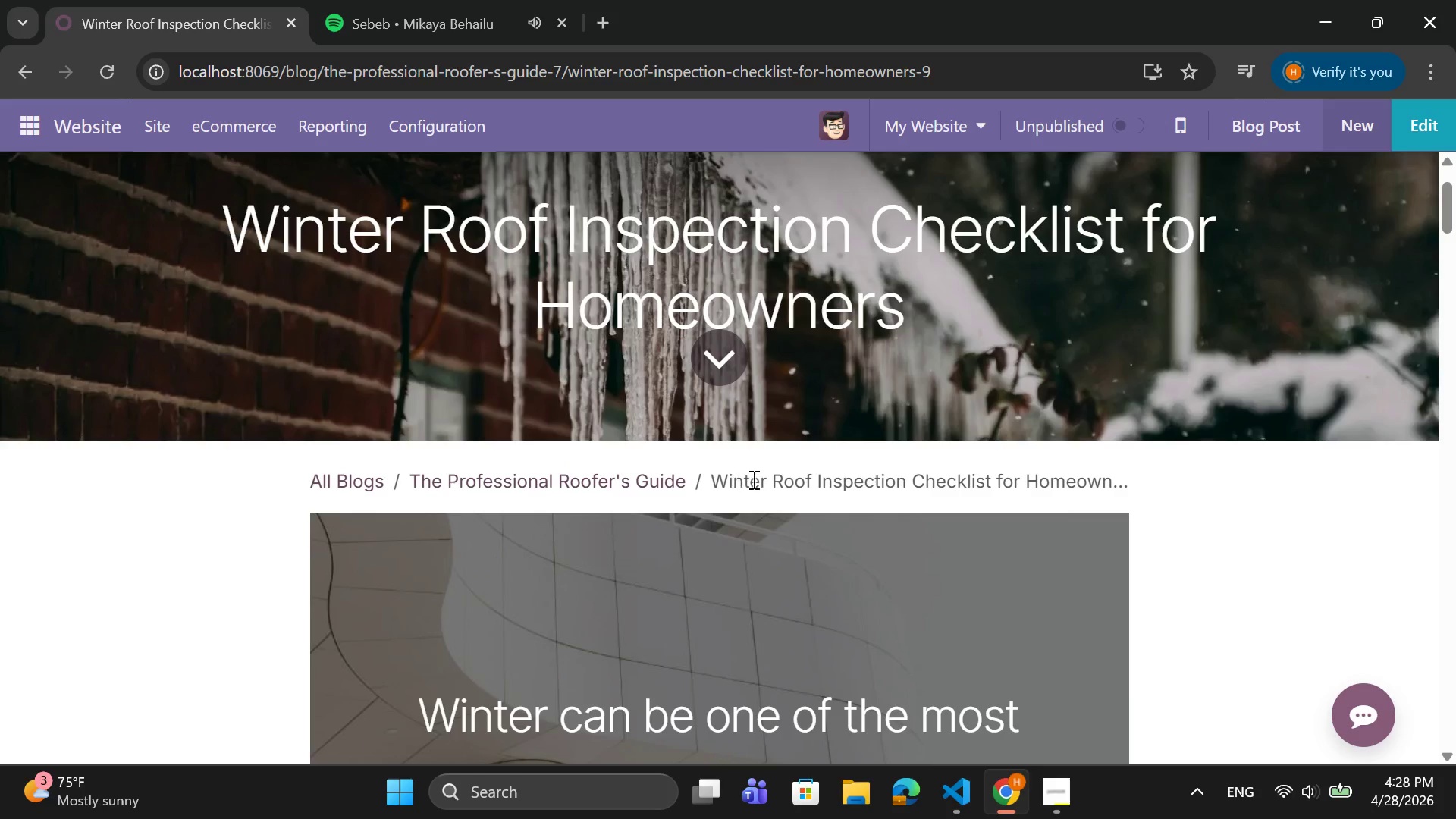 
left_click([1270, 115])
 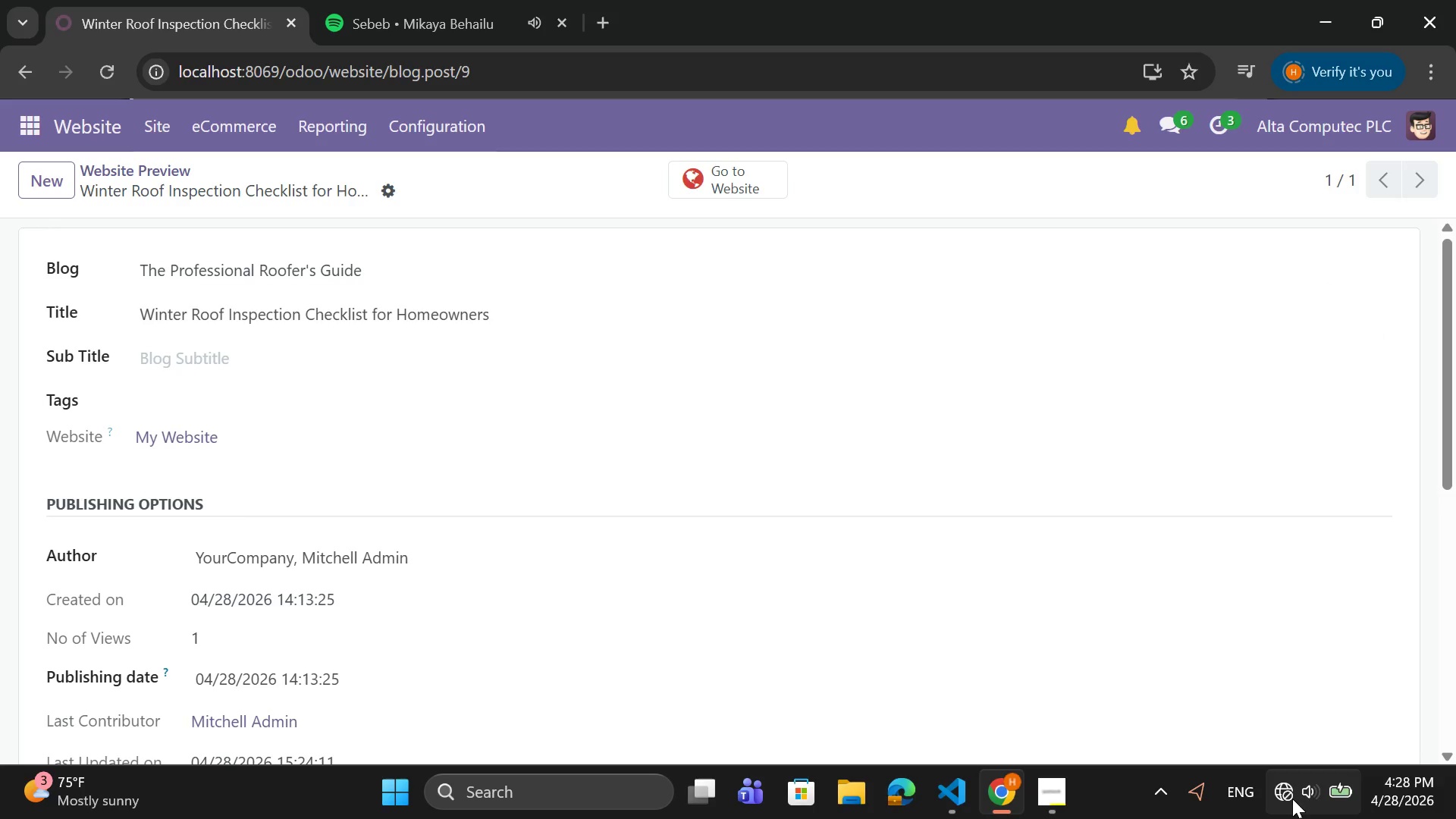 
left_click([1283, 788])
 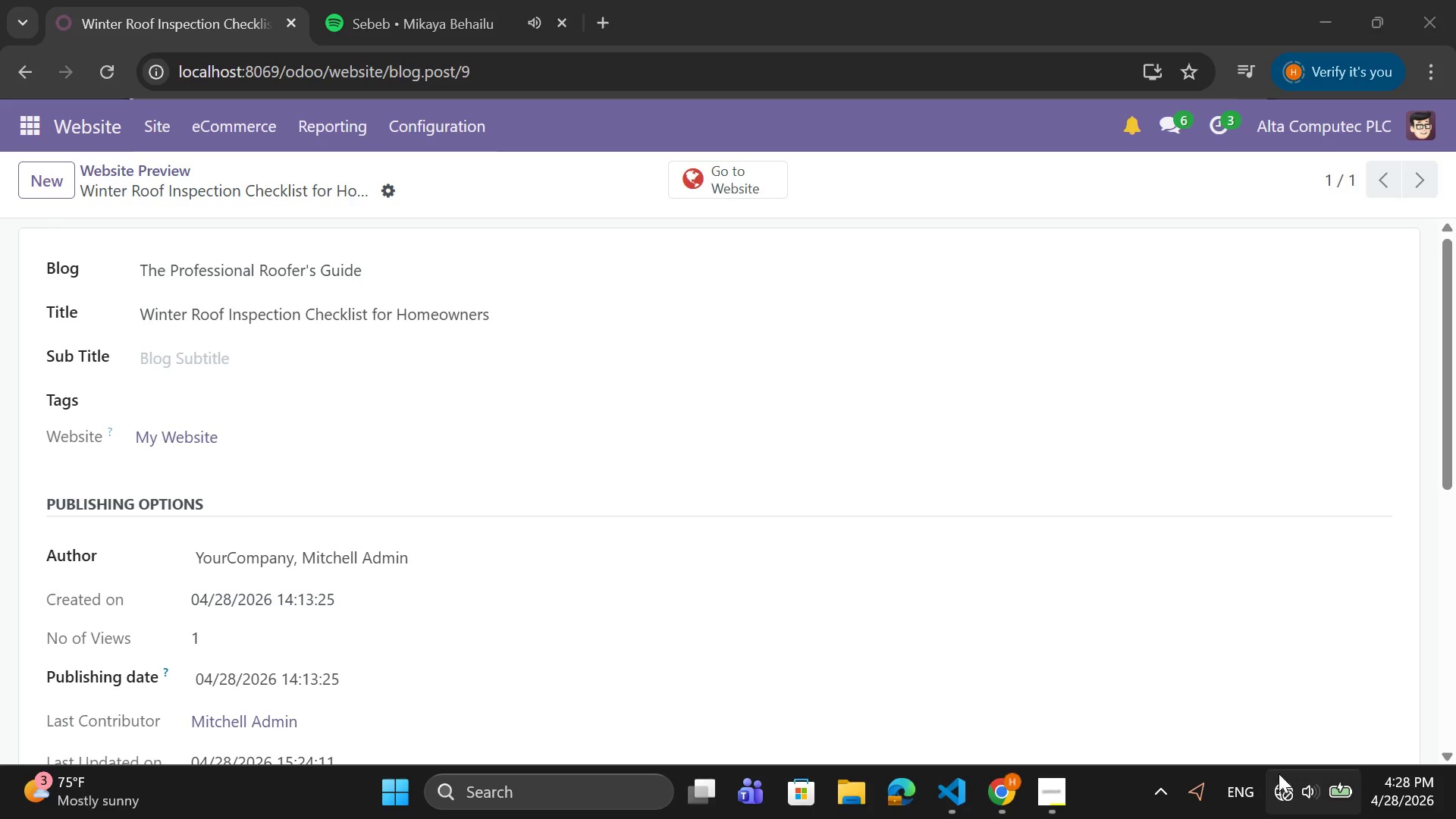 
mouse_move([1259, 761])
 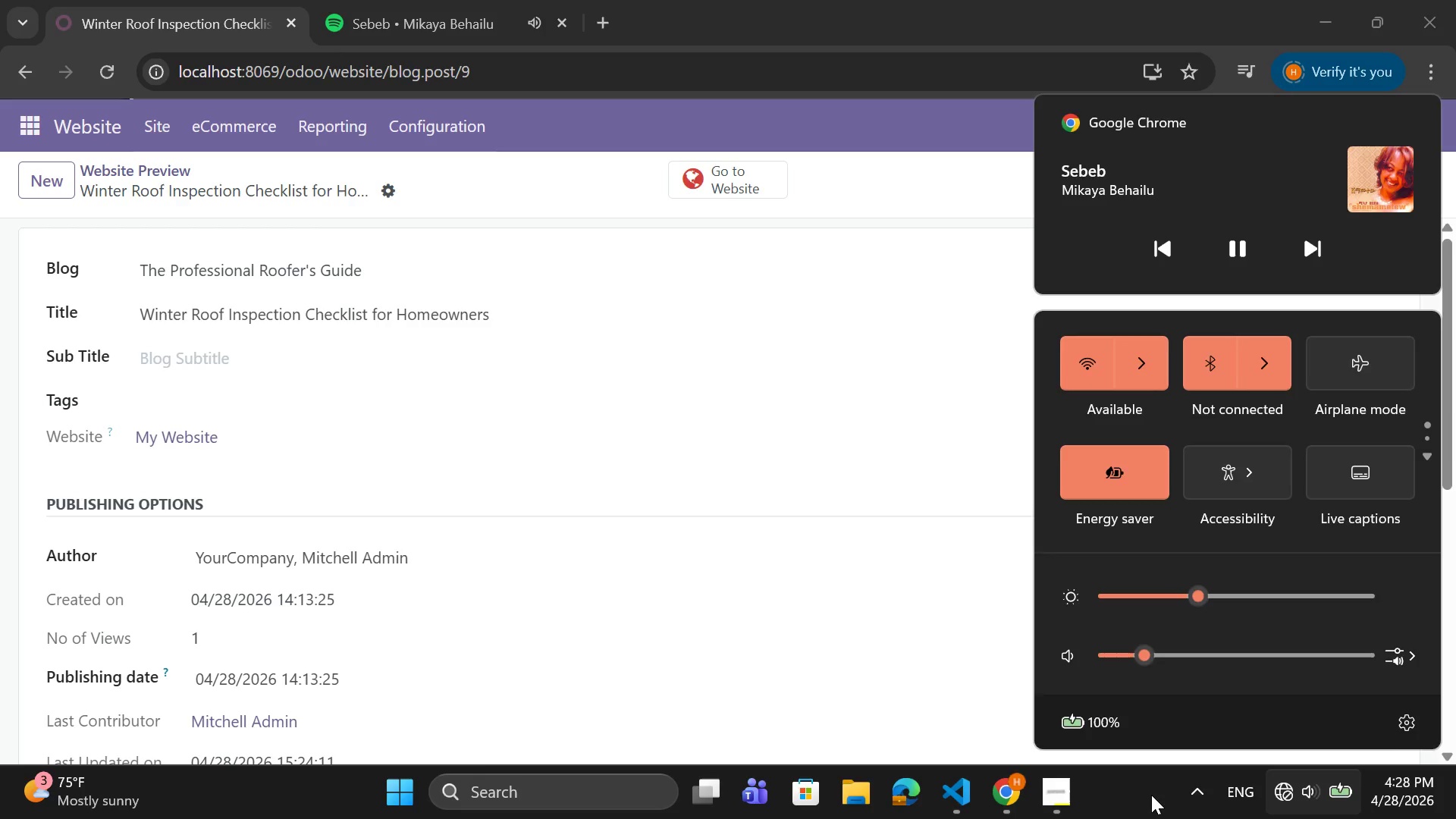 
left_click([1151, 795])
 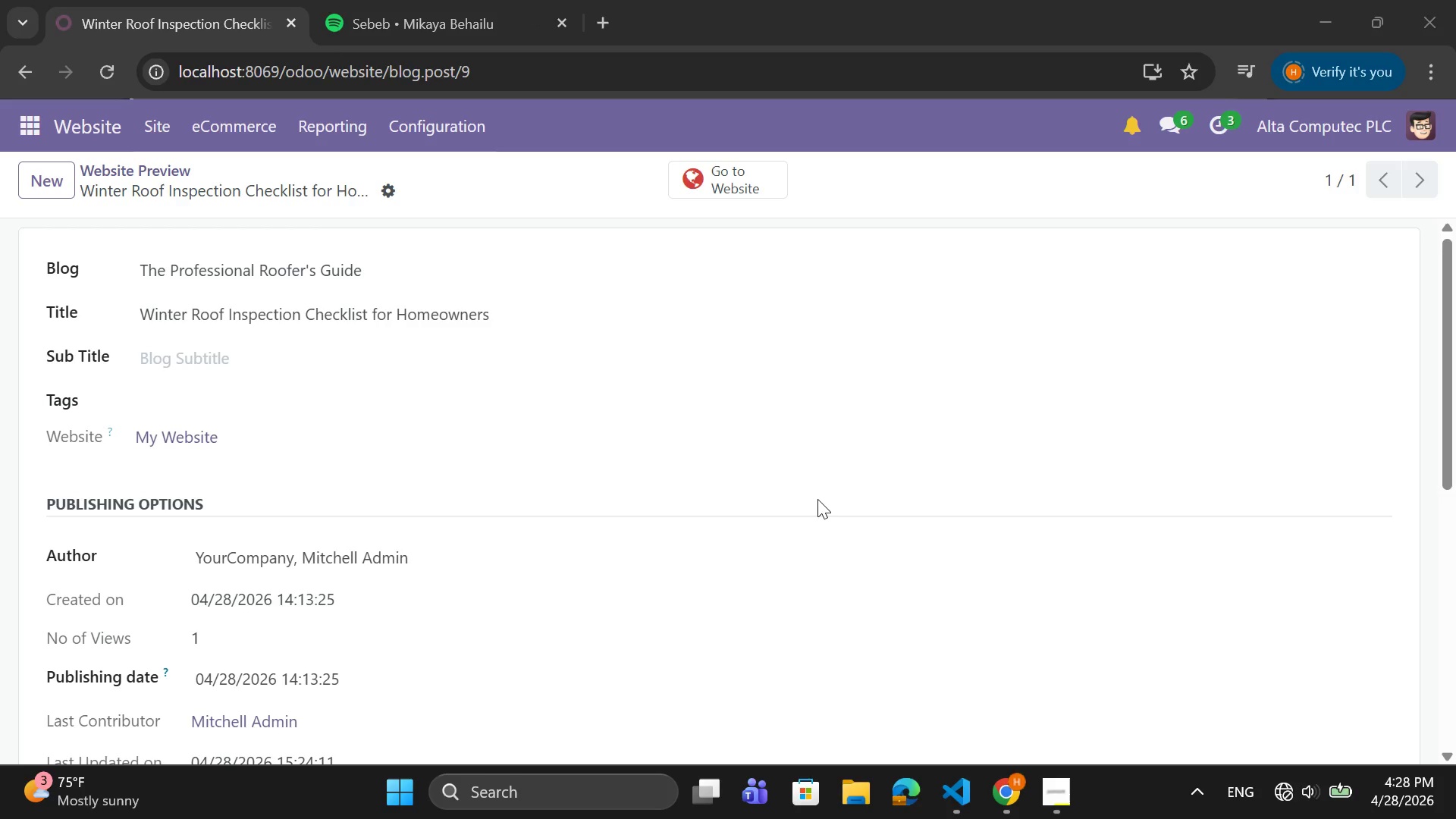 
scroll: coordinate [617, 456], scroll_direction: down, amount: 2.0
 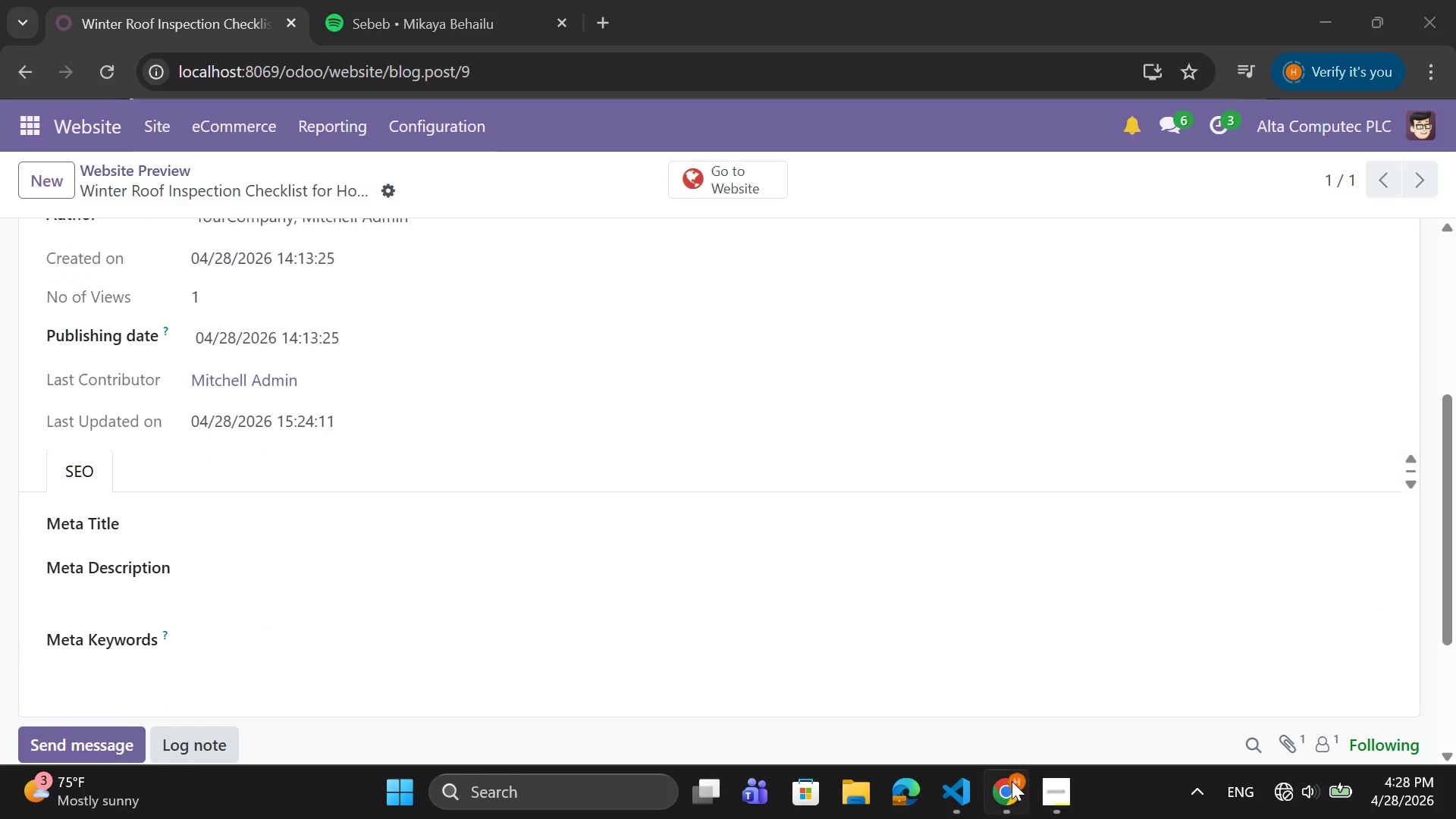 
left_click([1010, 787])